 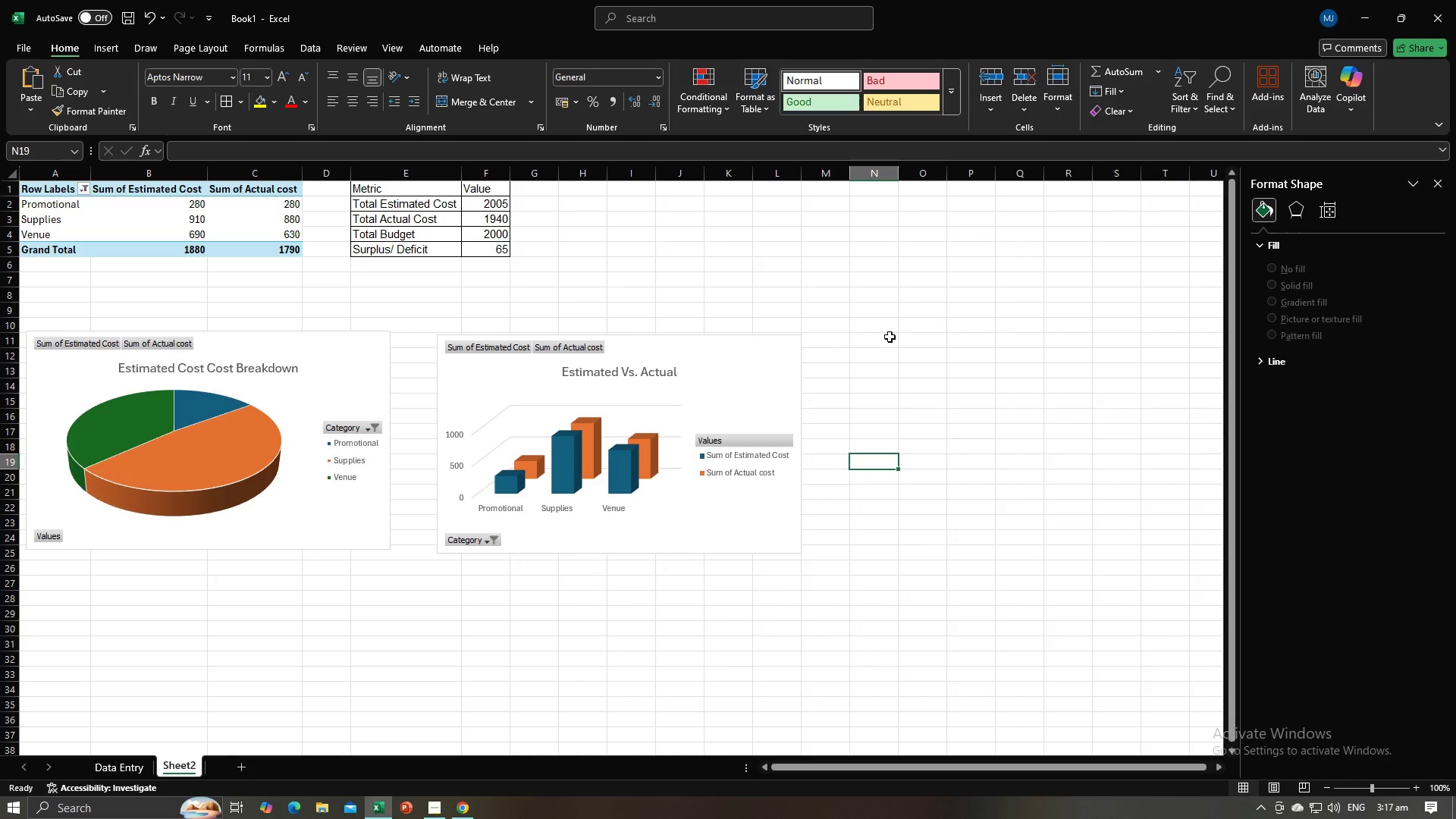 
double_click([188, 763])
 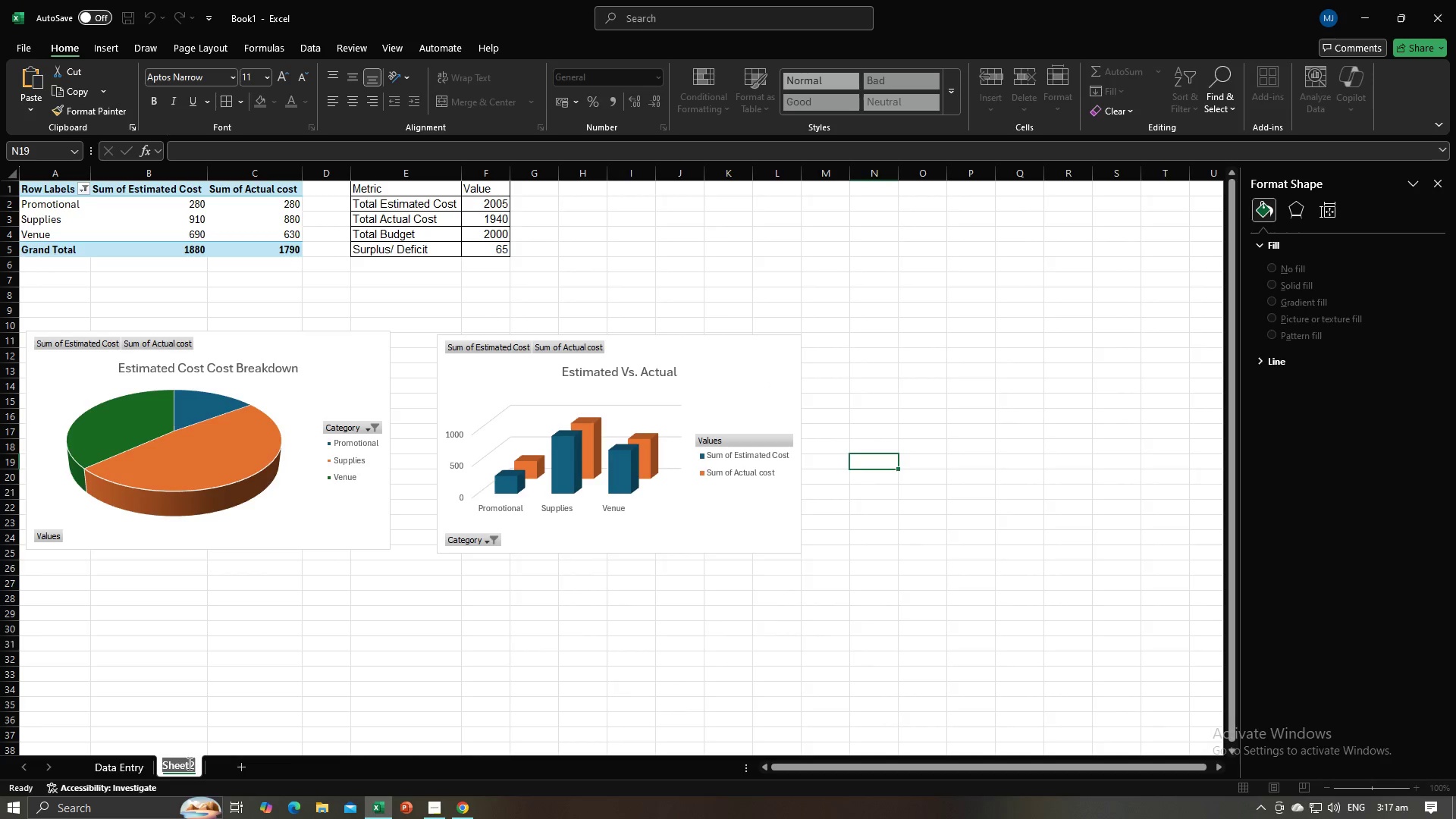 
type(Das)
key(Backspace)
key(Backspace)
key(Backspace)
type(Sy)
key(Backspace)
type(i)
key(Backspace)
type(ummary Dashboard)
 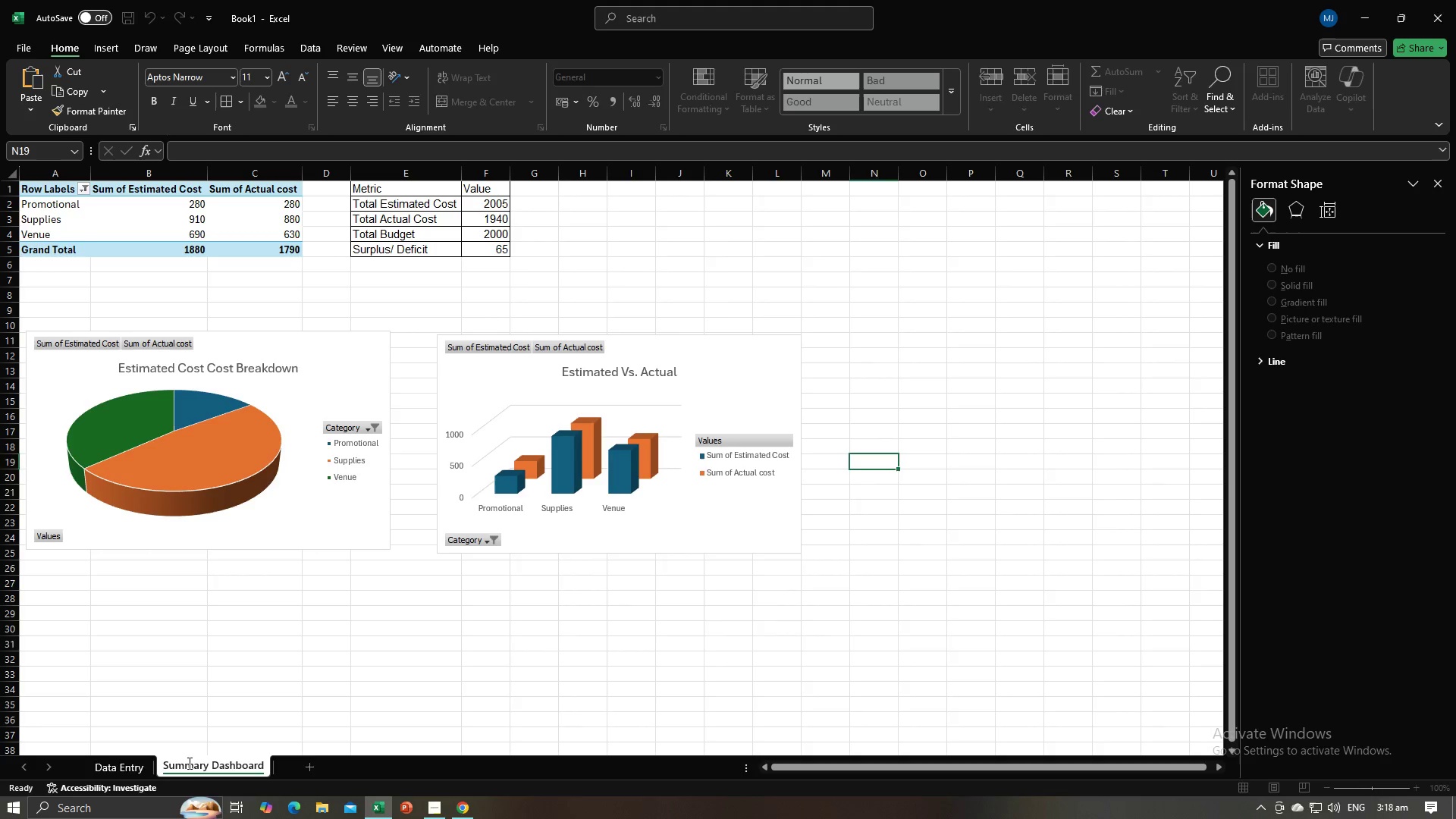 
 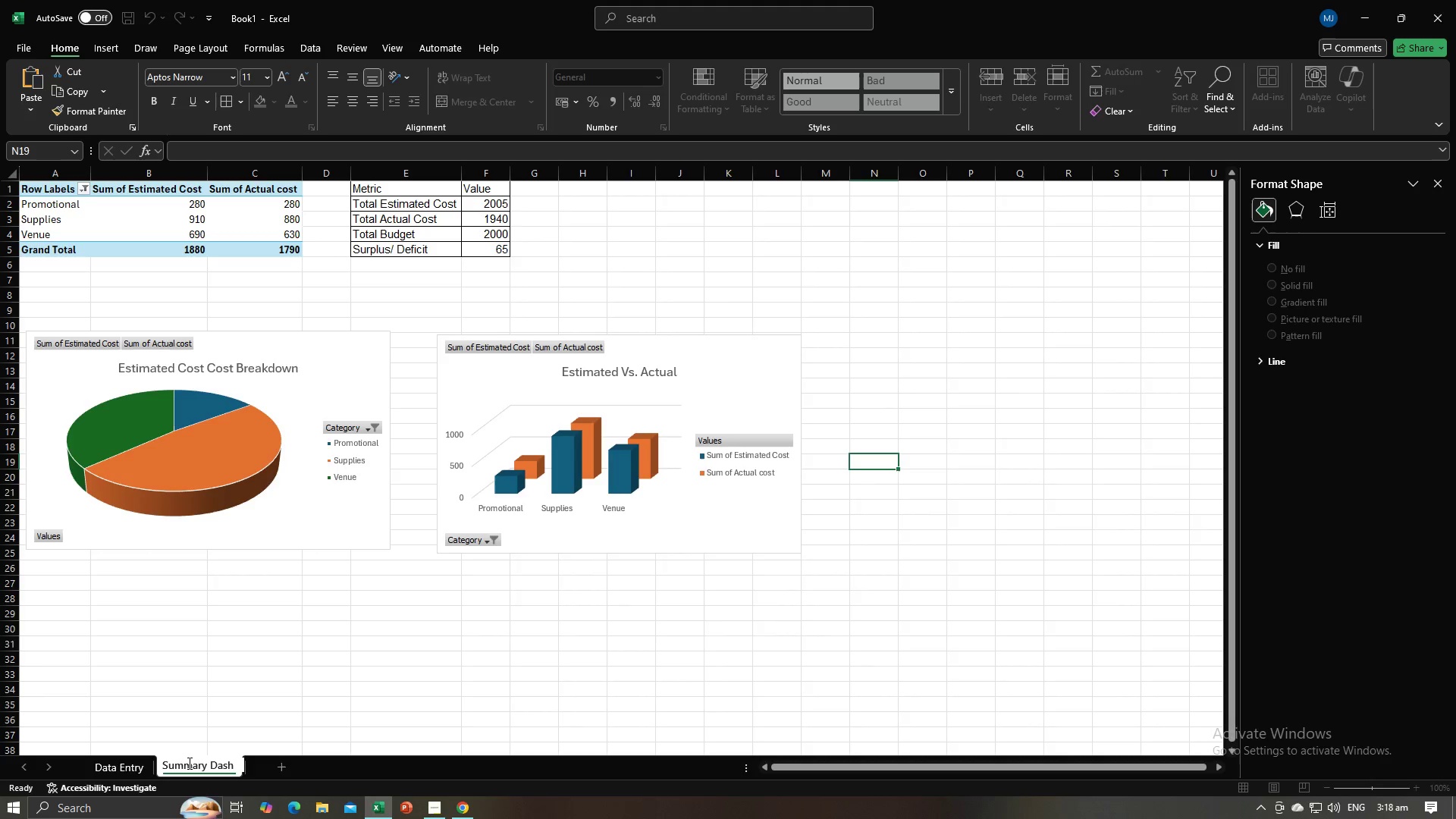 
key(Enter)
 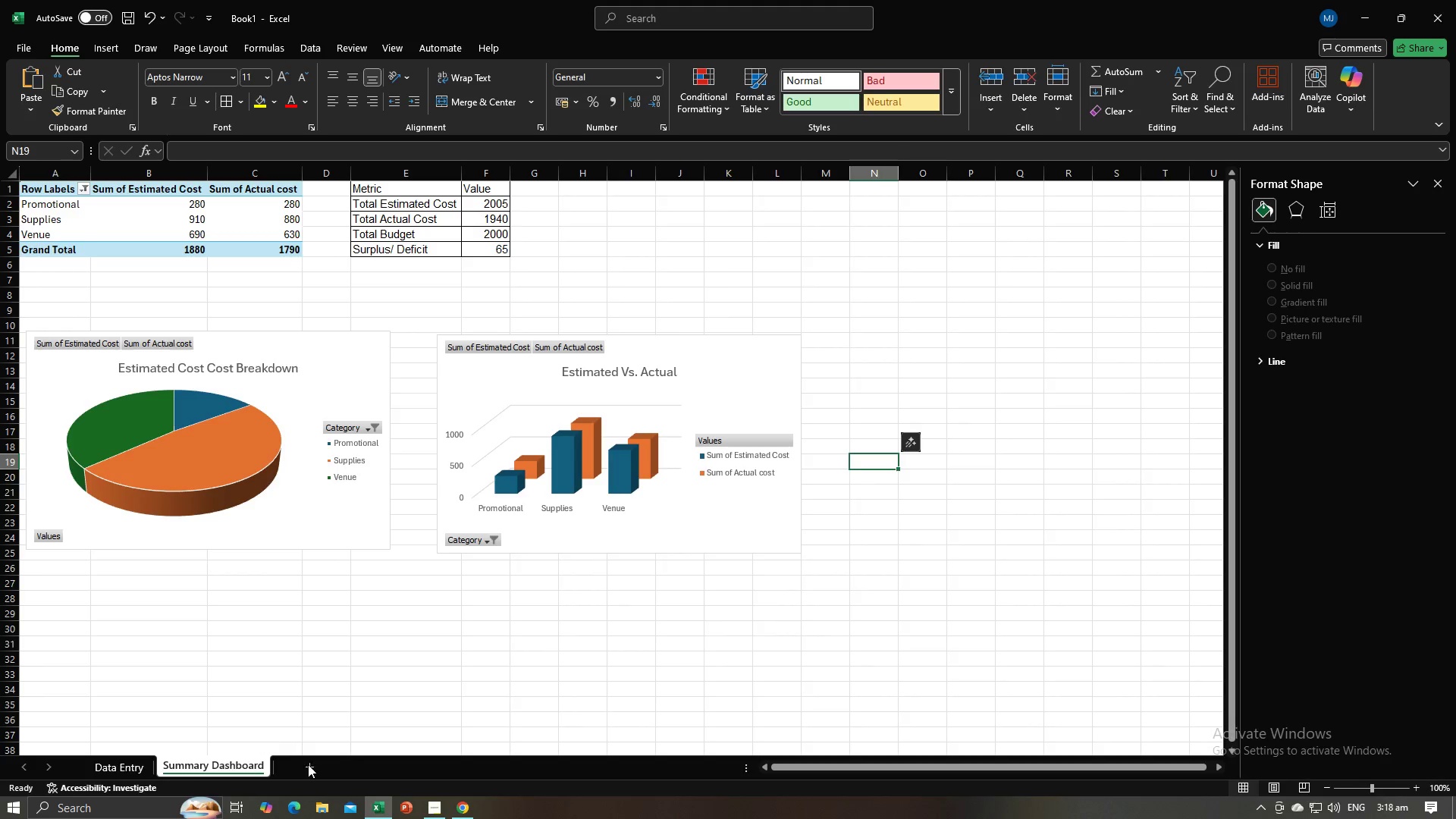 
left_click([310, 764])
 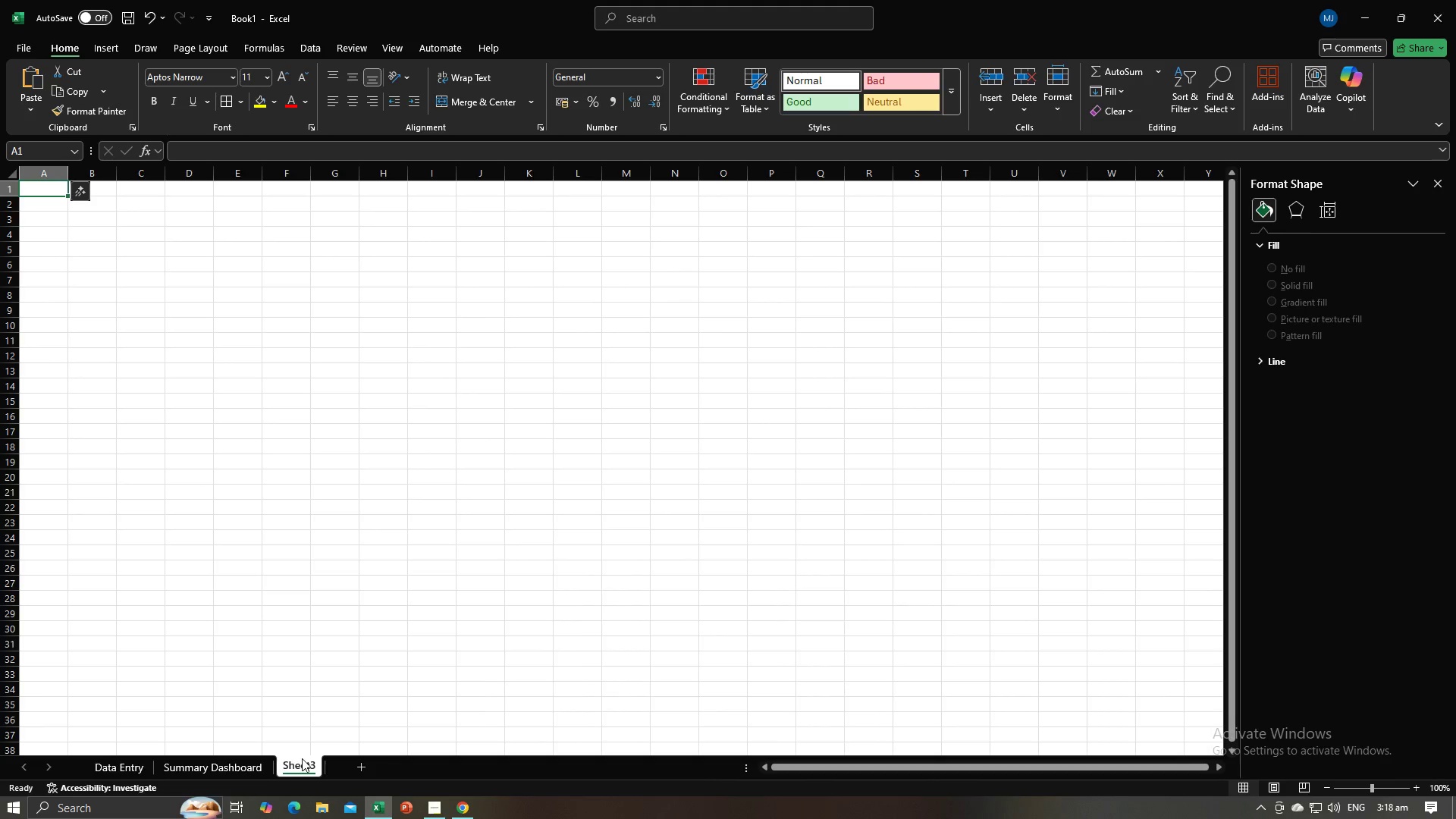 
left_click([302, 766])
 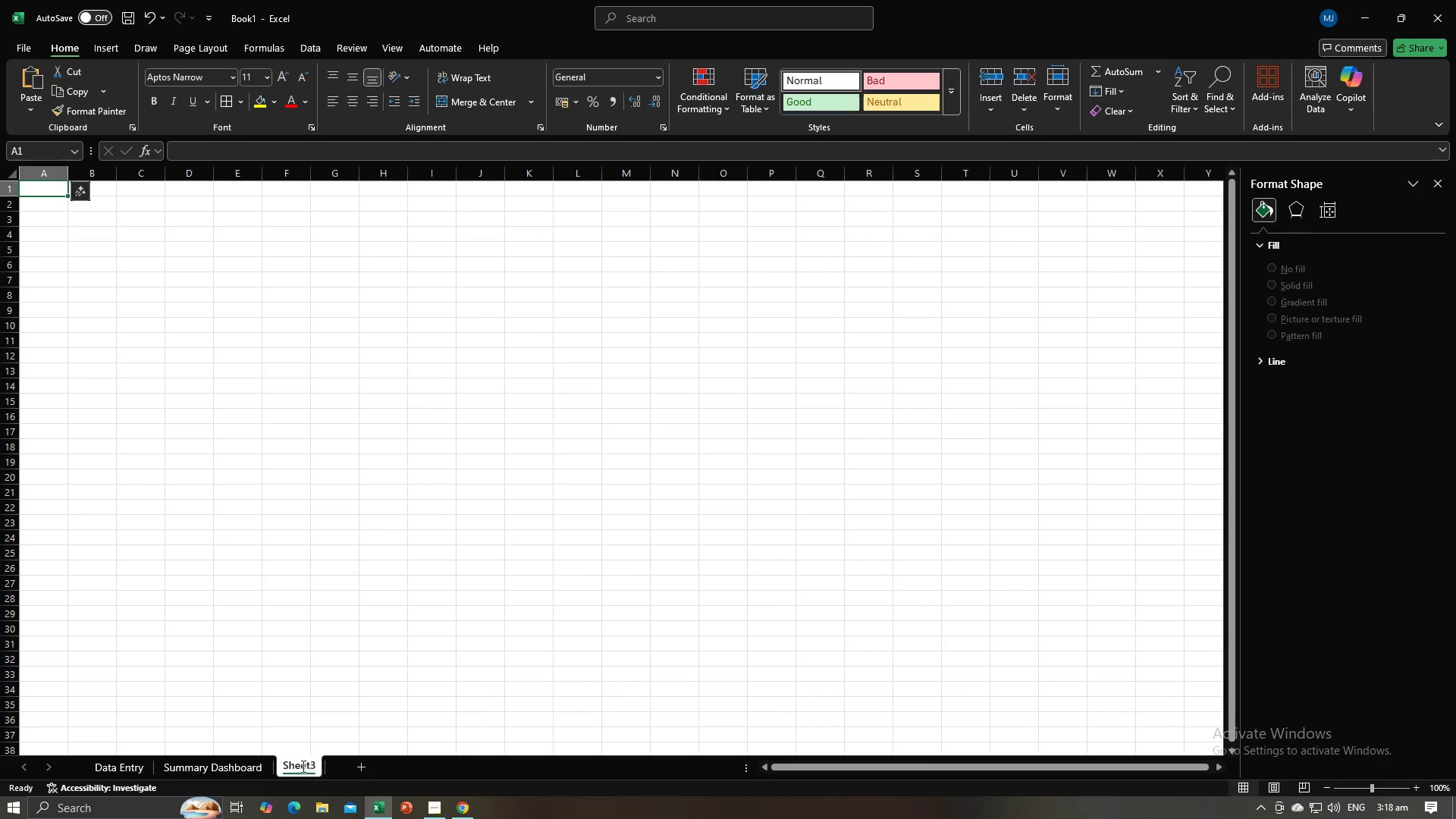 
double_click([302, 766])
 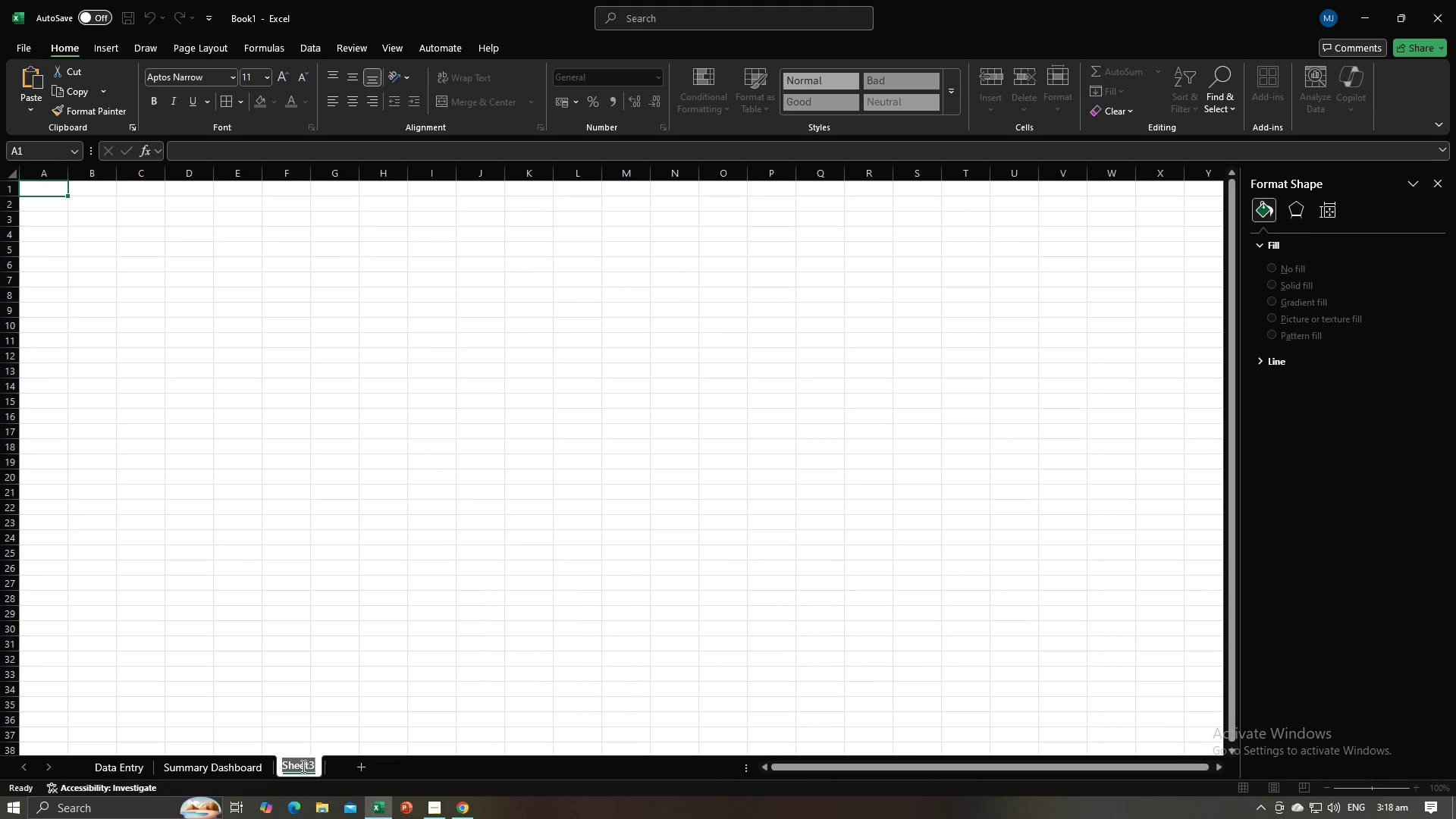 
type(Assumption)
 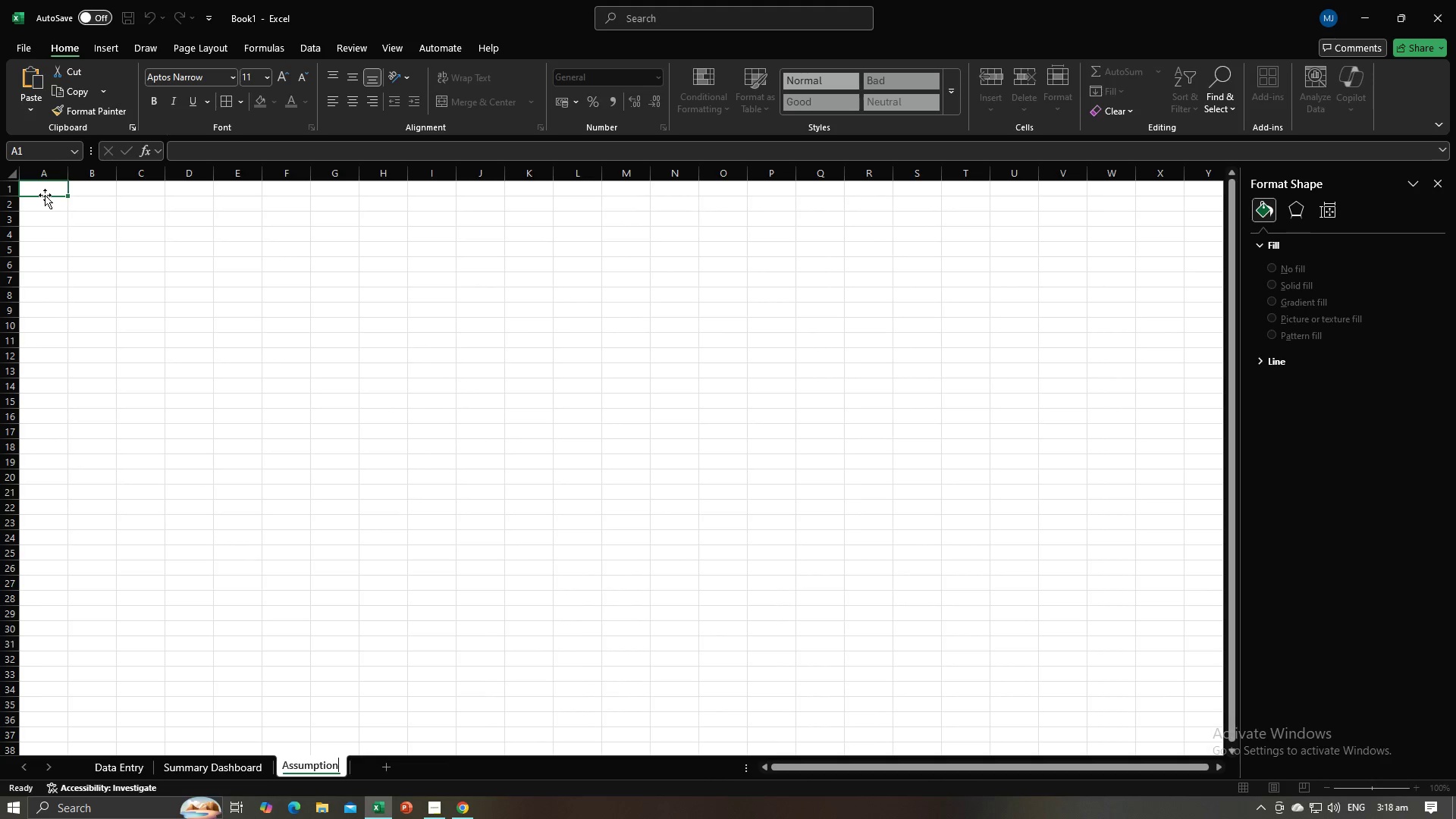 
key(Alt+AltLeft)
 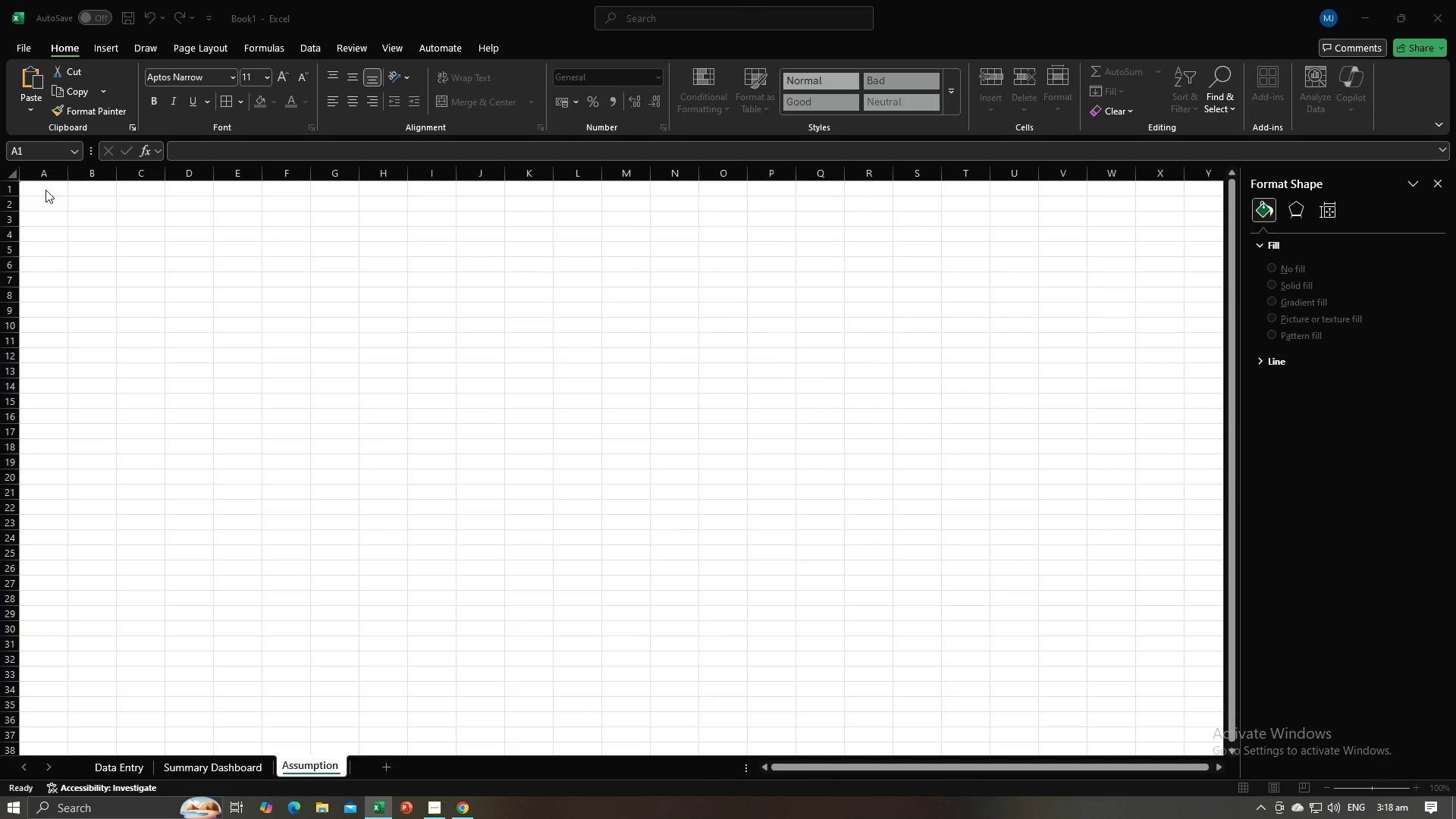 
key(Tab)
key(Tab)
key(Tab)
key(Tab)
key(Tab)
type(Assumptio)
key(Backspace)
key(Backspace)
key(Backspace)
key(Backspace)
key(Backspace)
key(Backspace)
key(Backspace)
key(Backspace)
key(Backspace)